 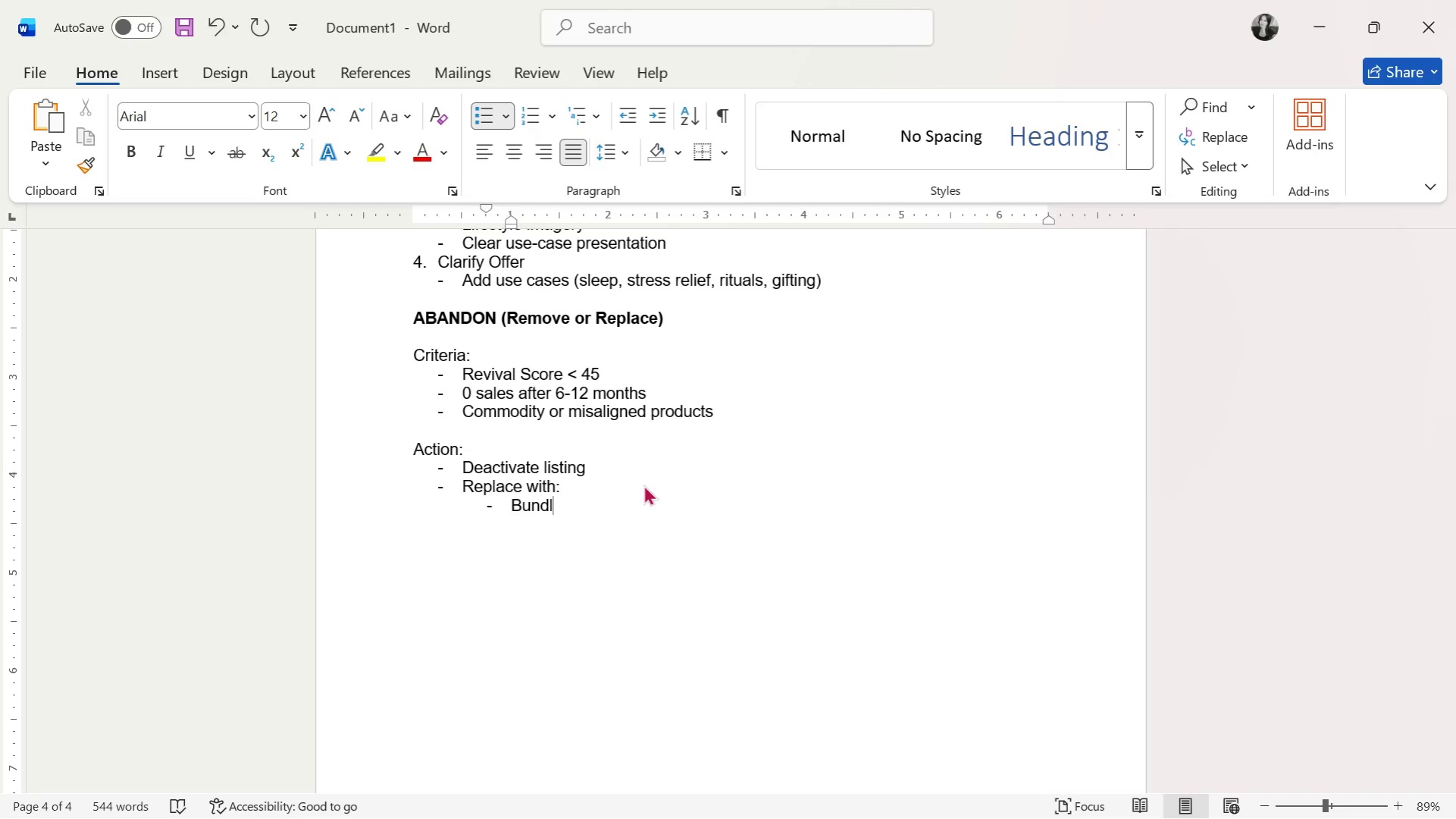 
key(Enter)
 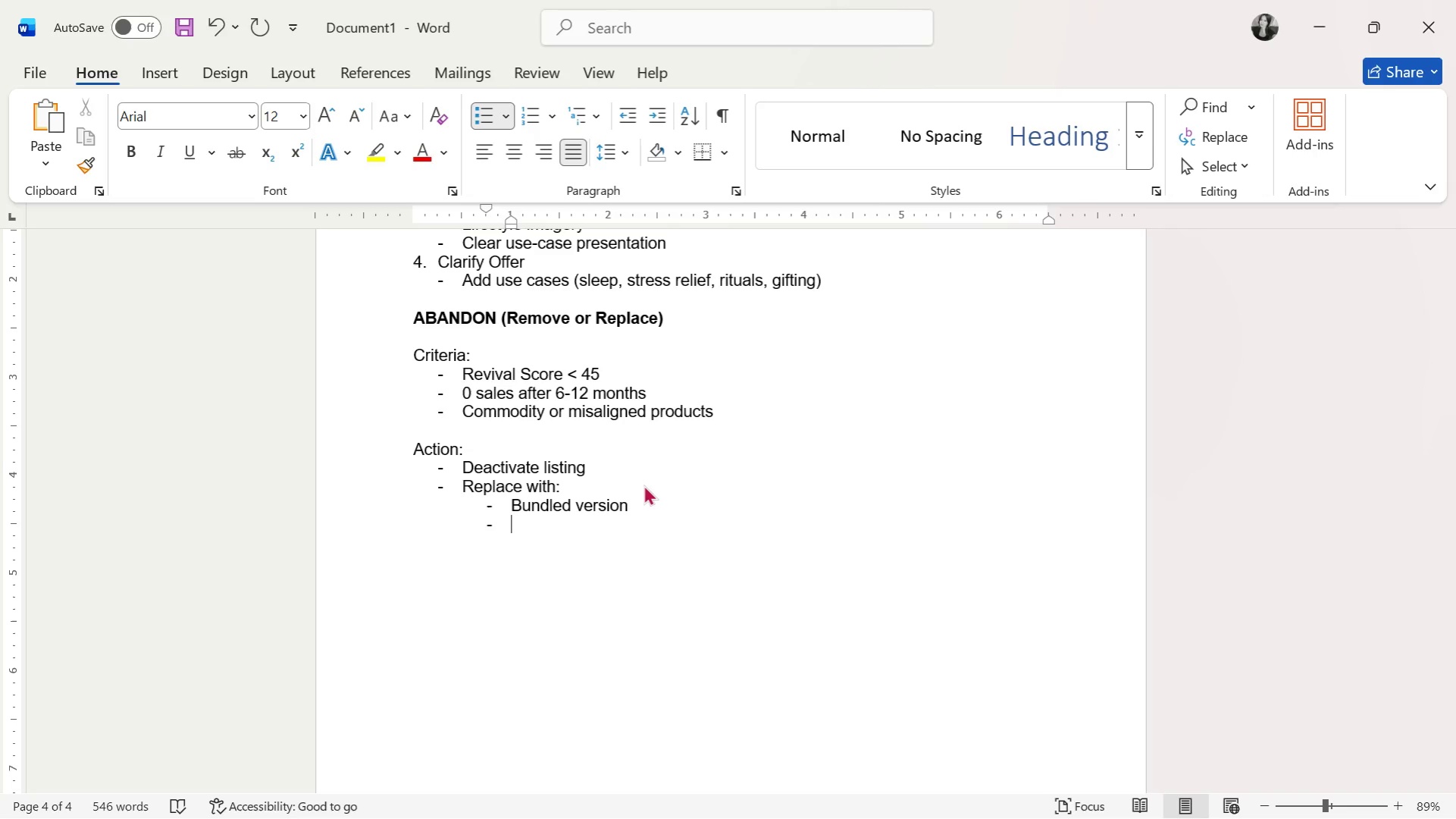 
wait(49.67)
 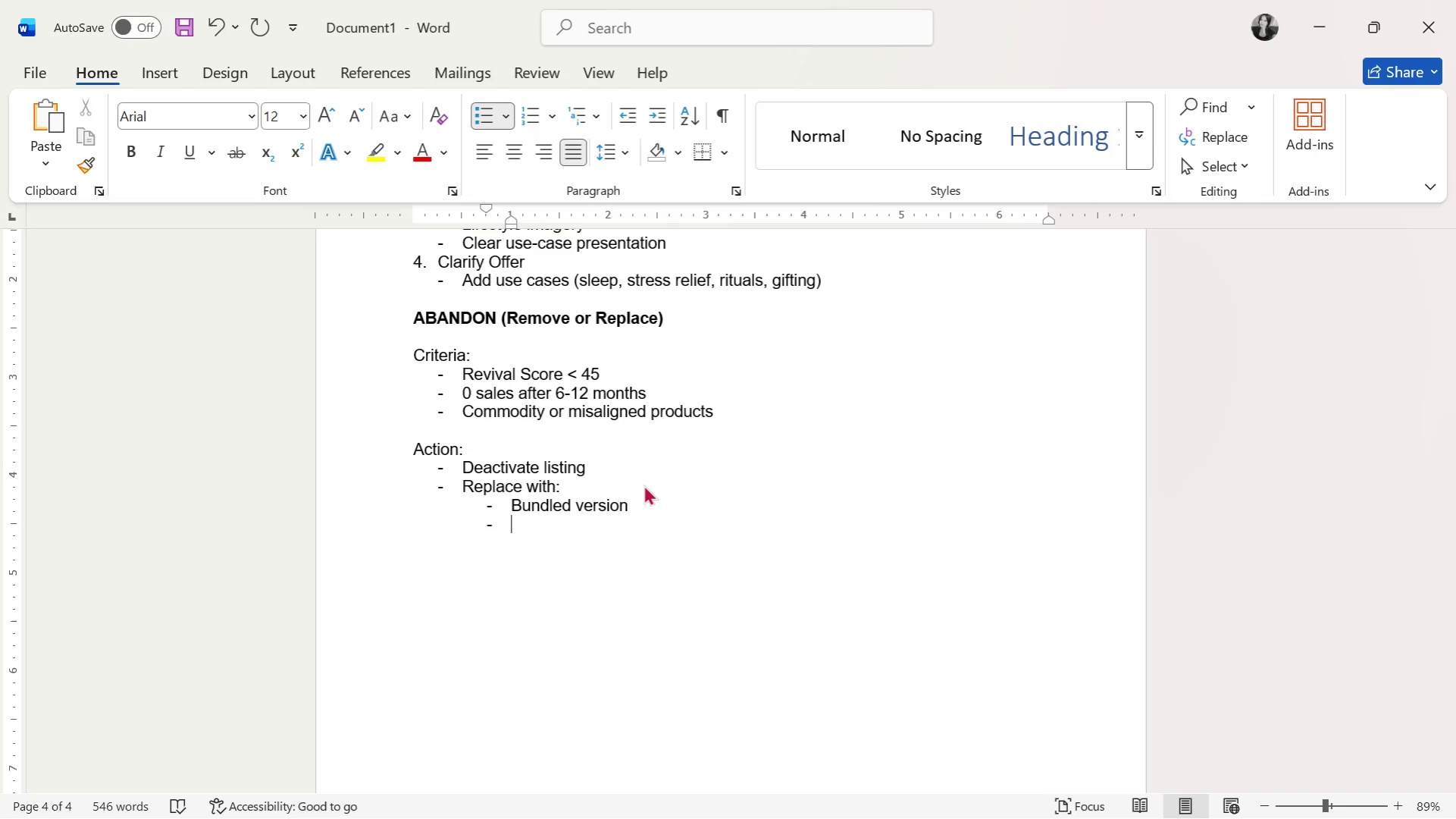 
type(Repositioned )
 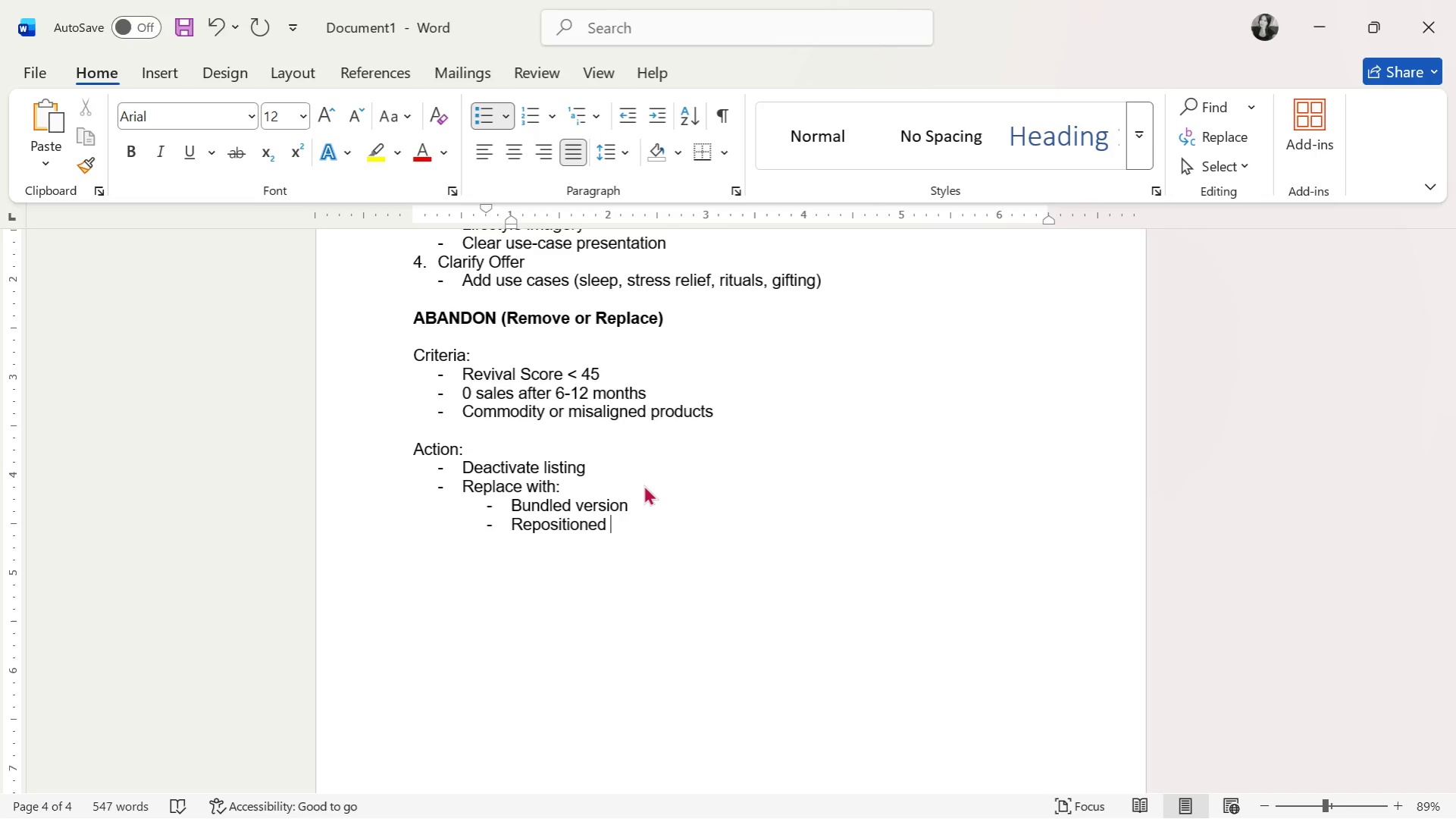 
type(concept)
 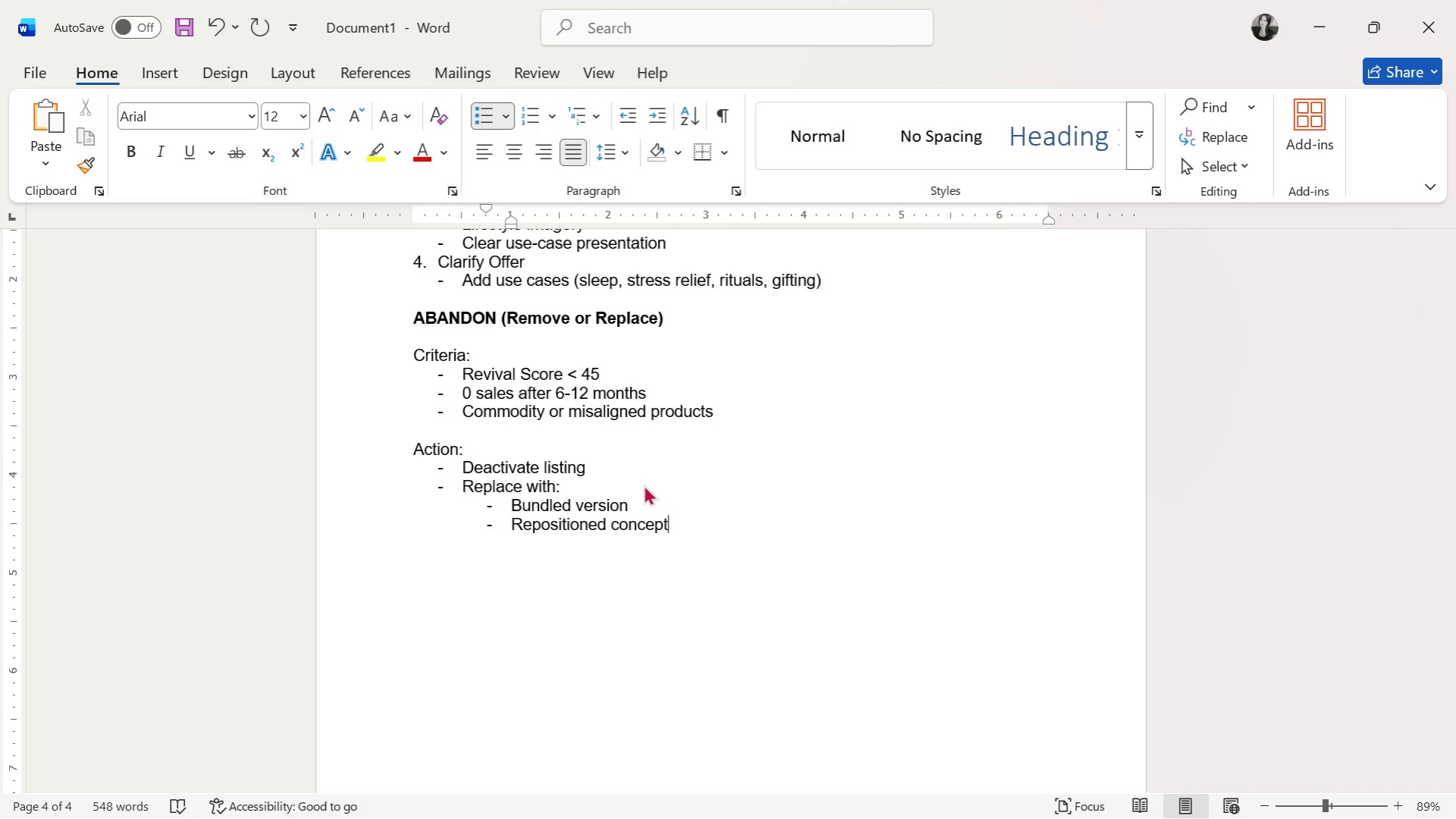 
key(Enter)
 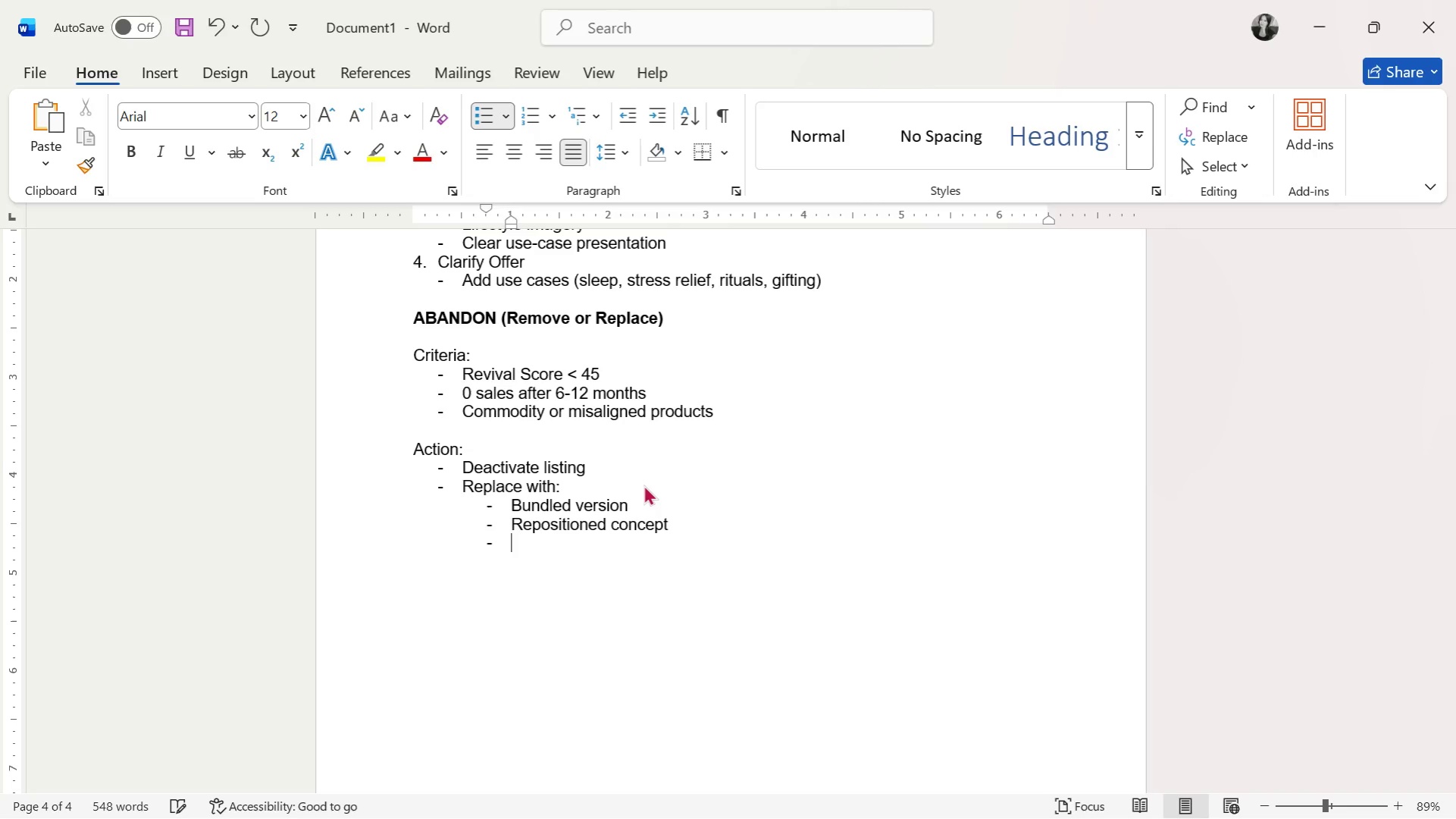 
key(Enter)
 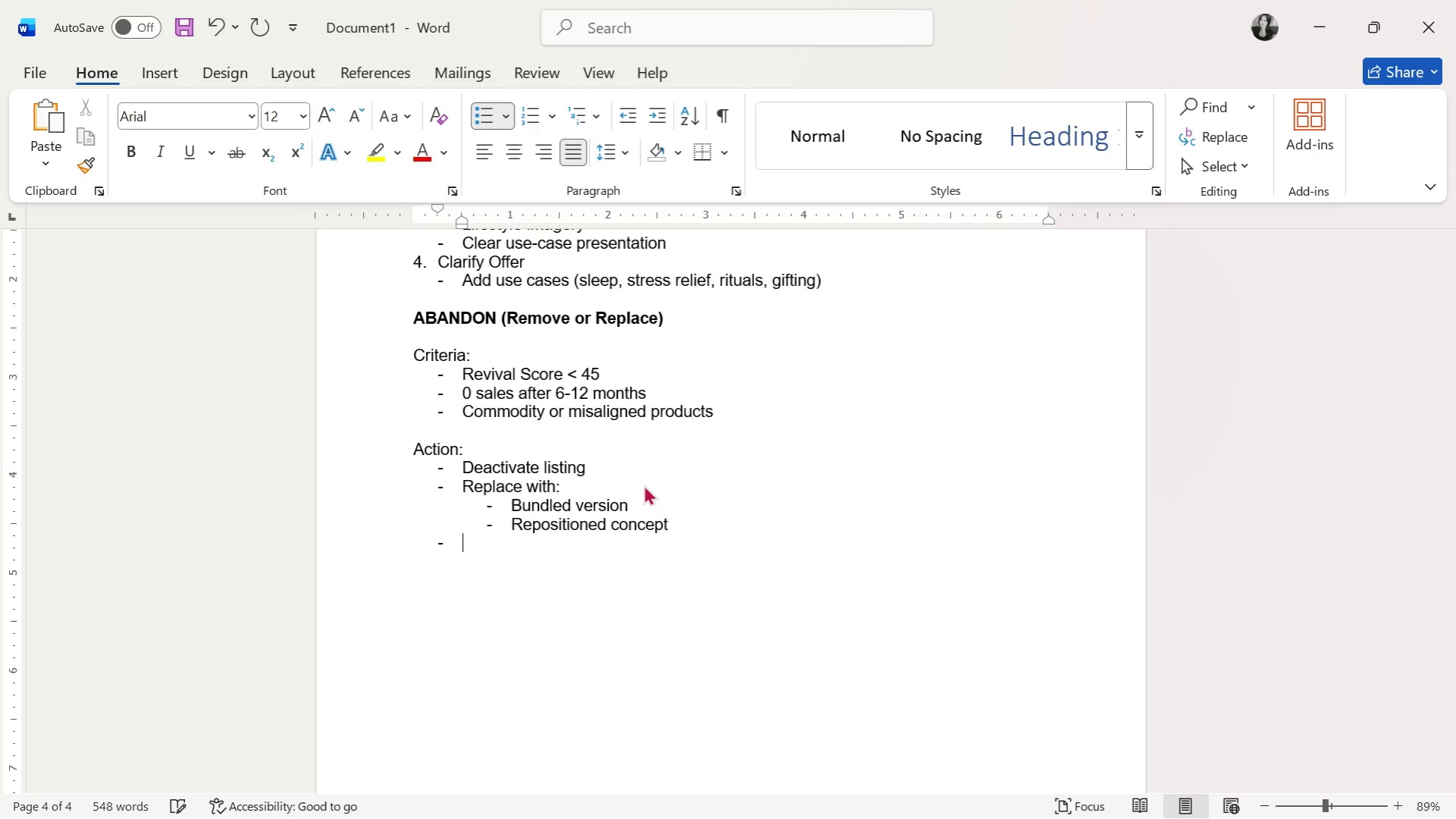 
key(Enter)
 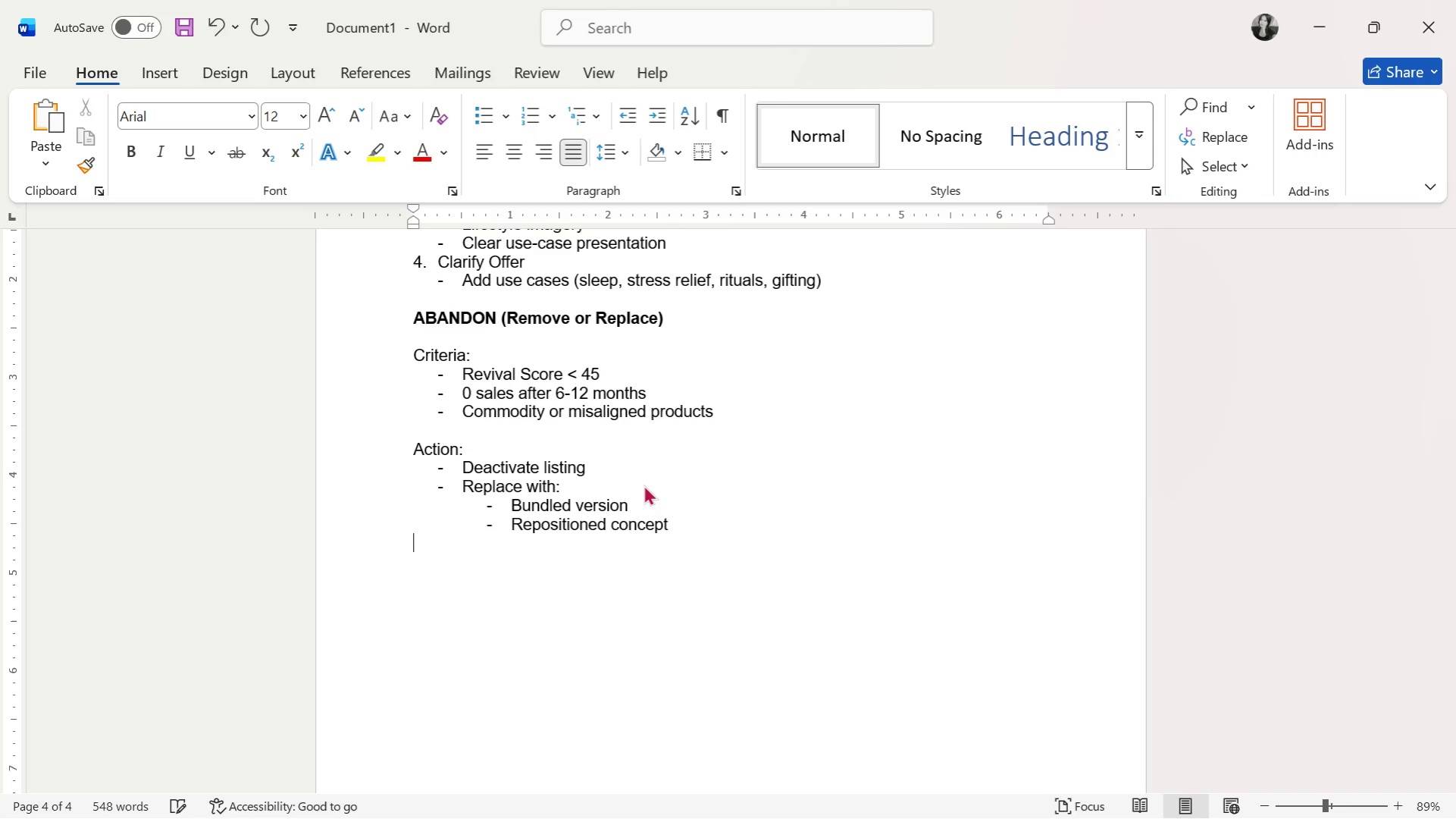 
key(Enter)
 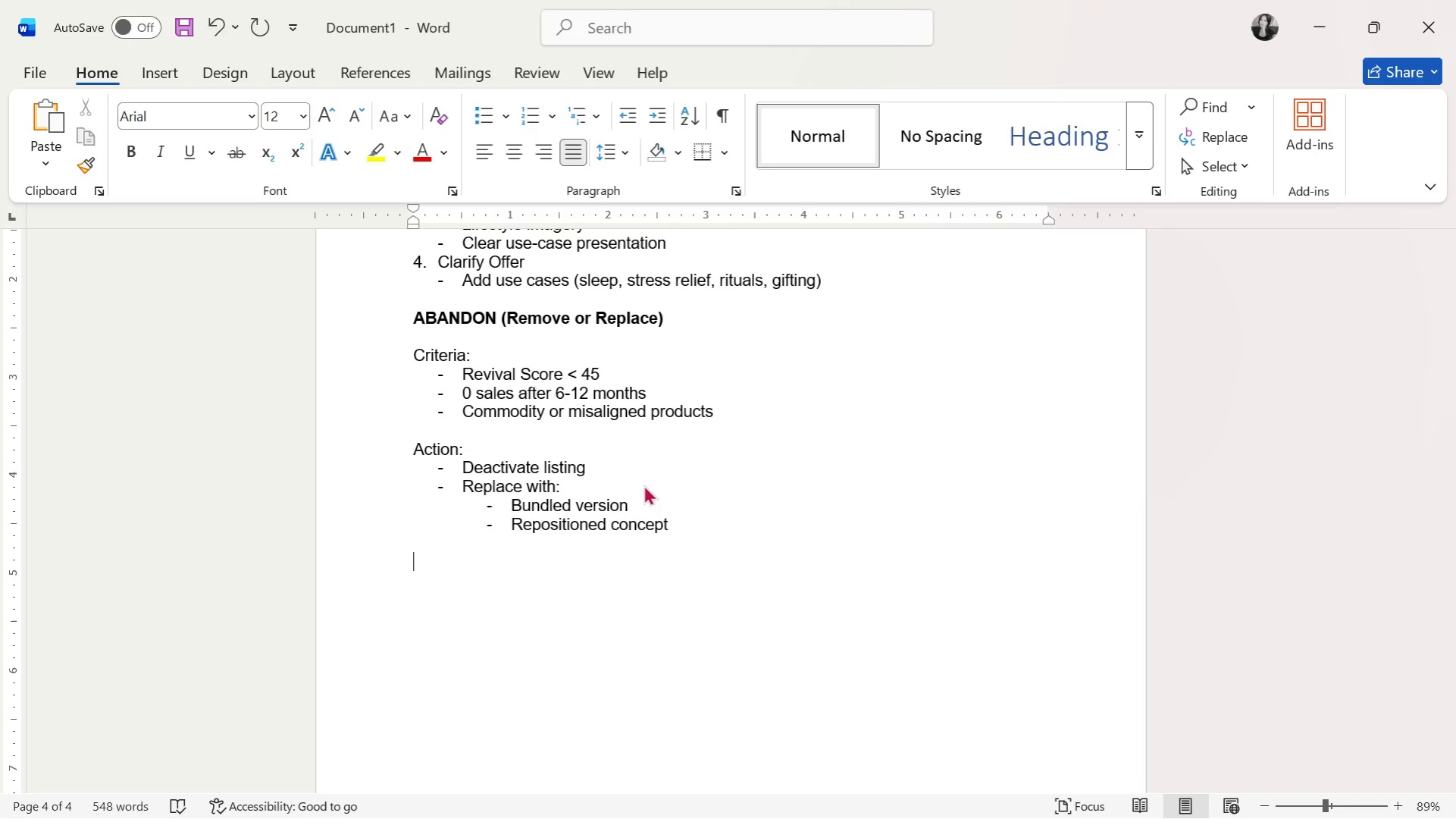 
key(Control+B)
 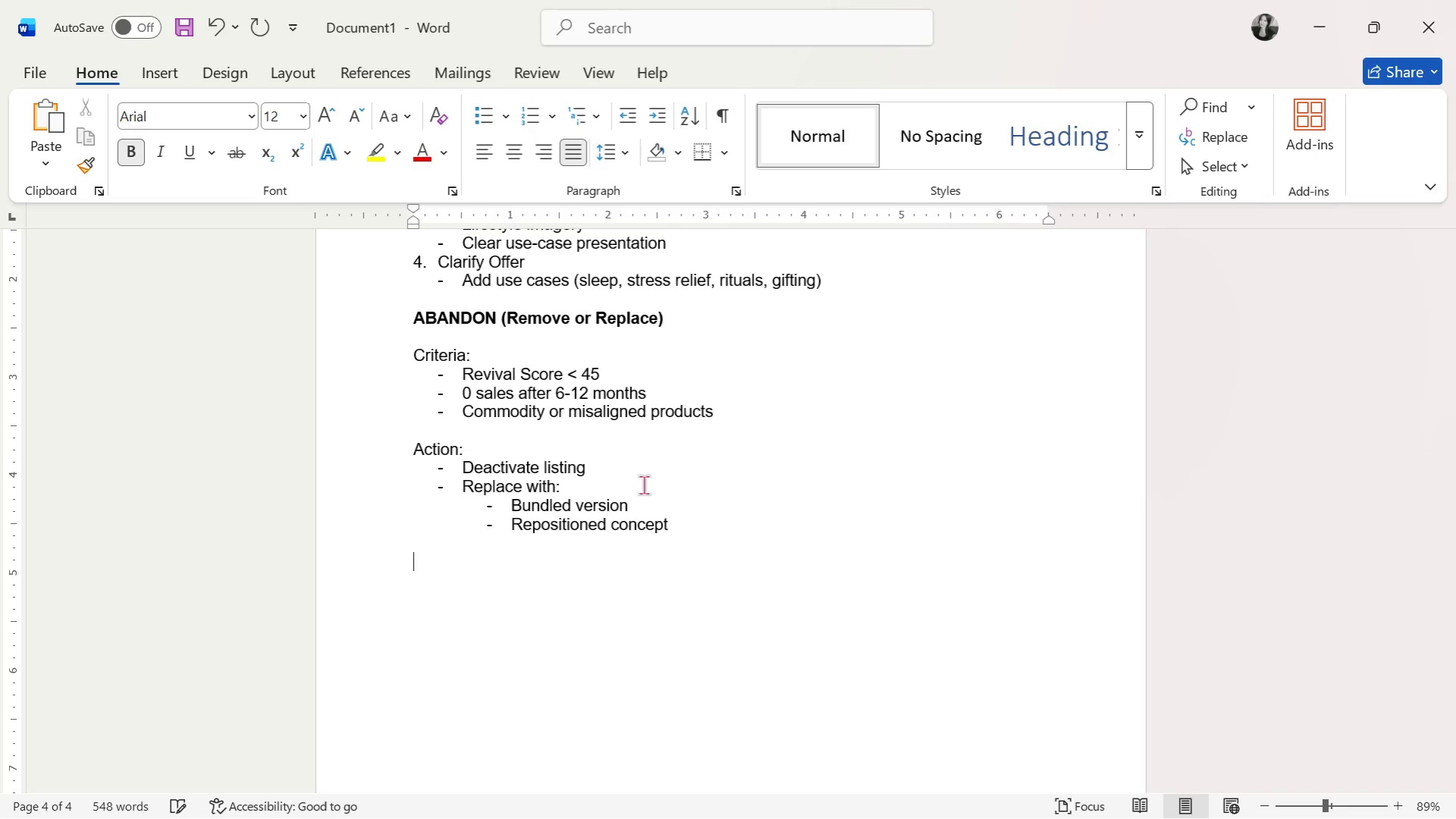 
type(PAR)
key(Backspace)
key(Backspace)
type(art 4: )
 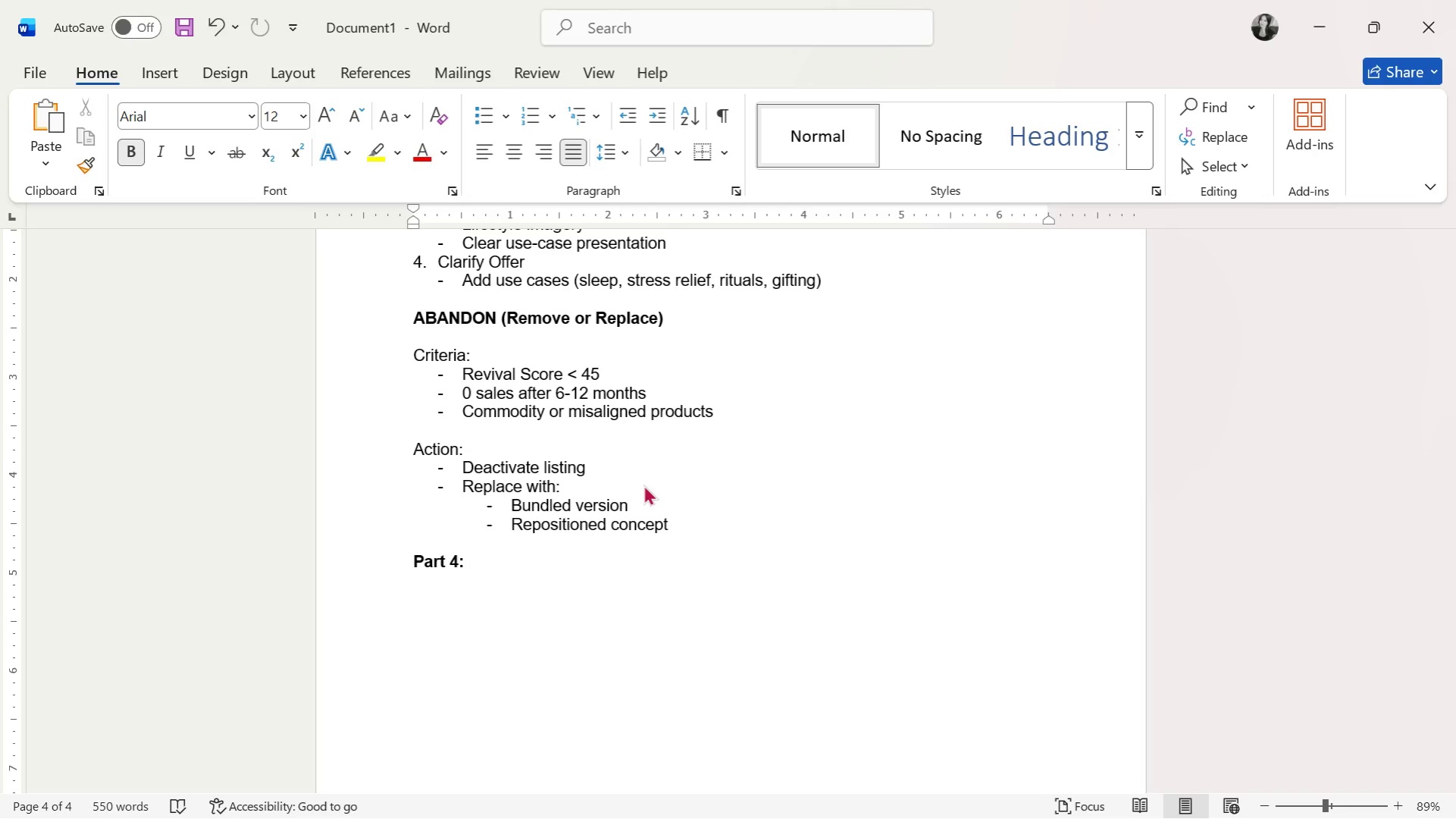 
wait(29.91)
 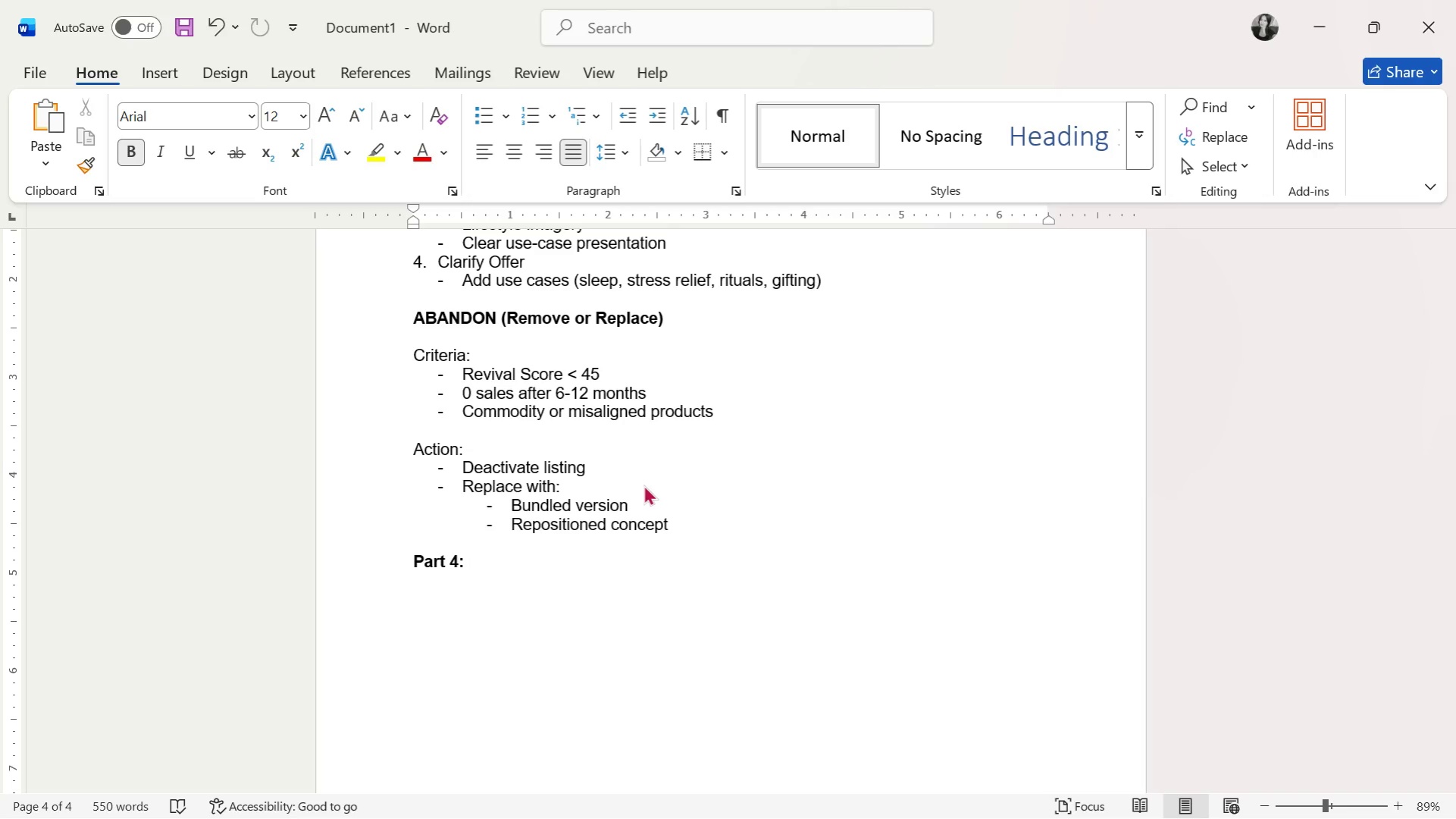 
key(Alt+AltLeft)
 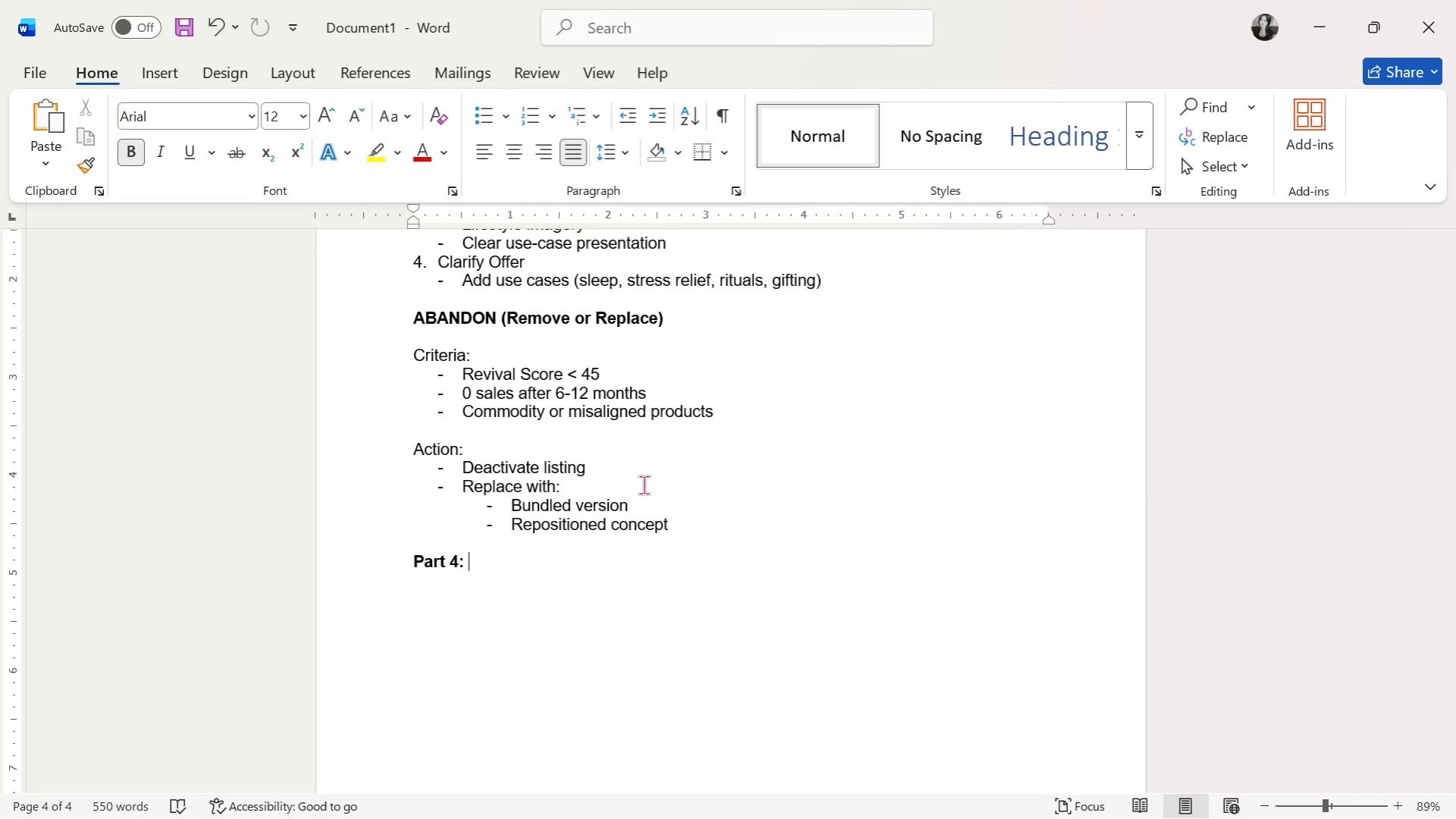 
key(Alt+Tab)